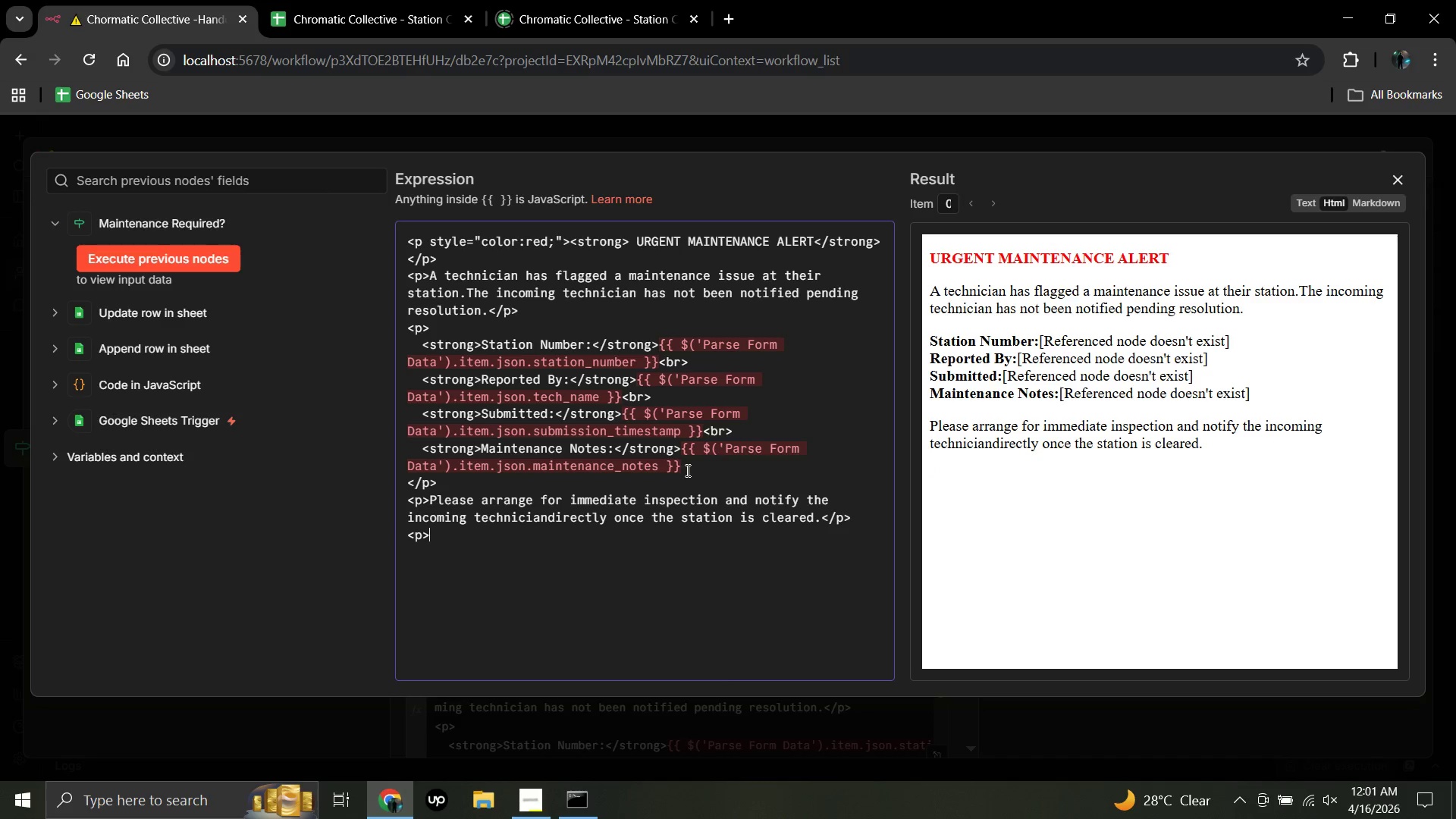 
key(Minus)
 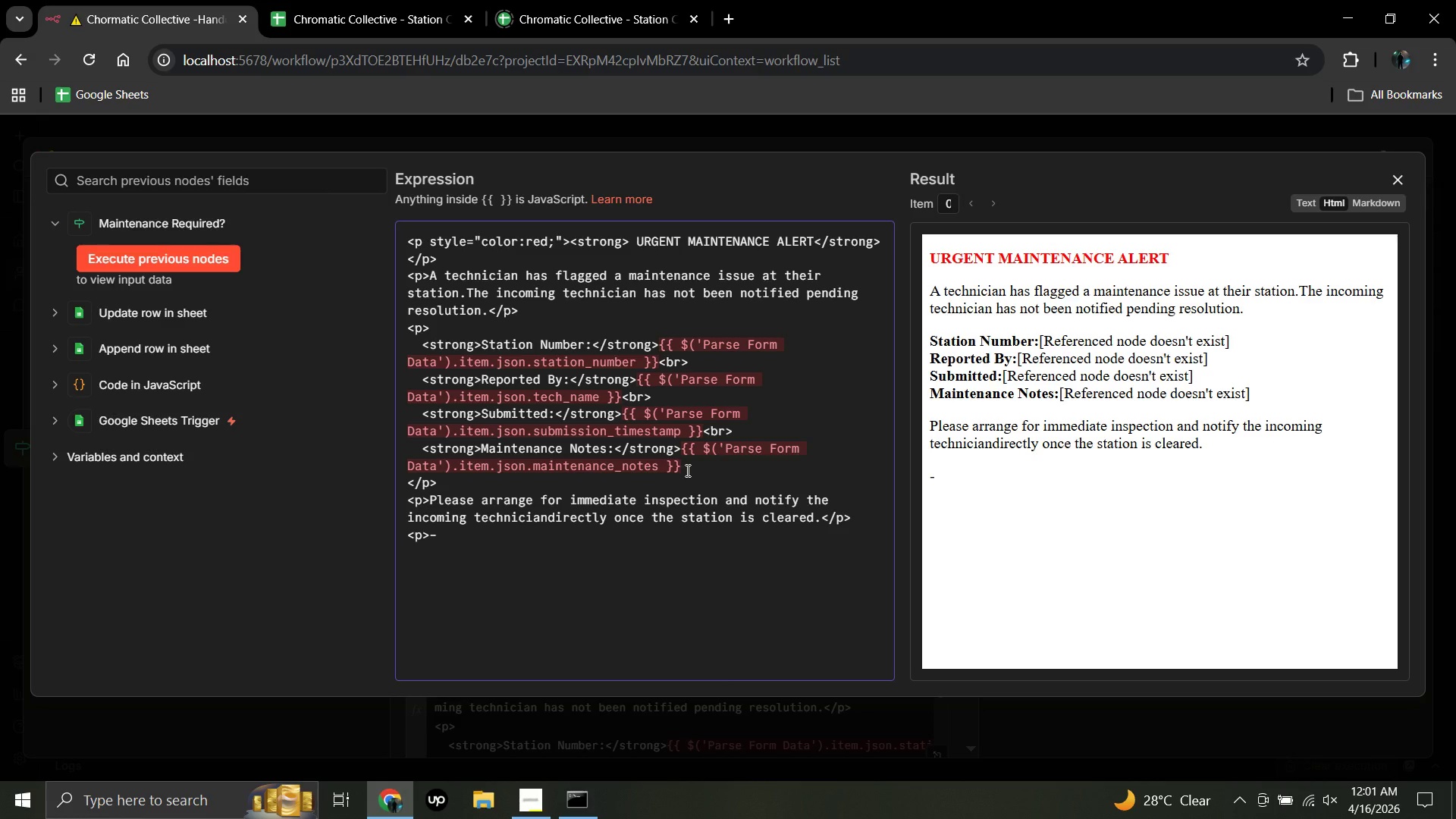 
type(Chromatic Collective Automated System</p>)
 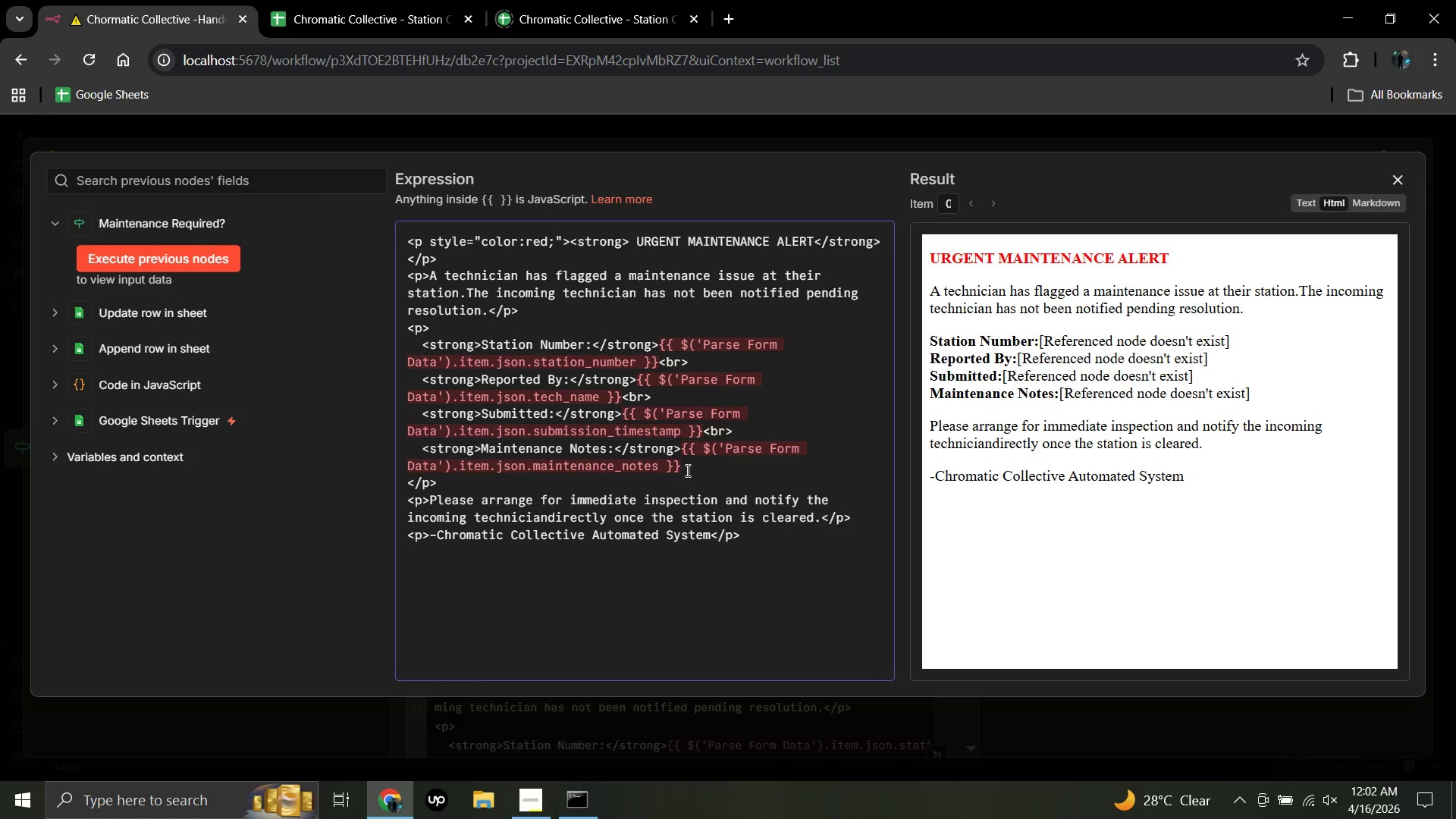 
left_click_drag(start_coordinate=[712, 474], to_coordinate=[777, 676])
 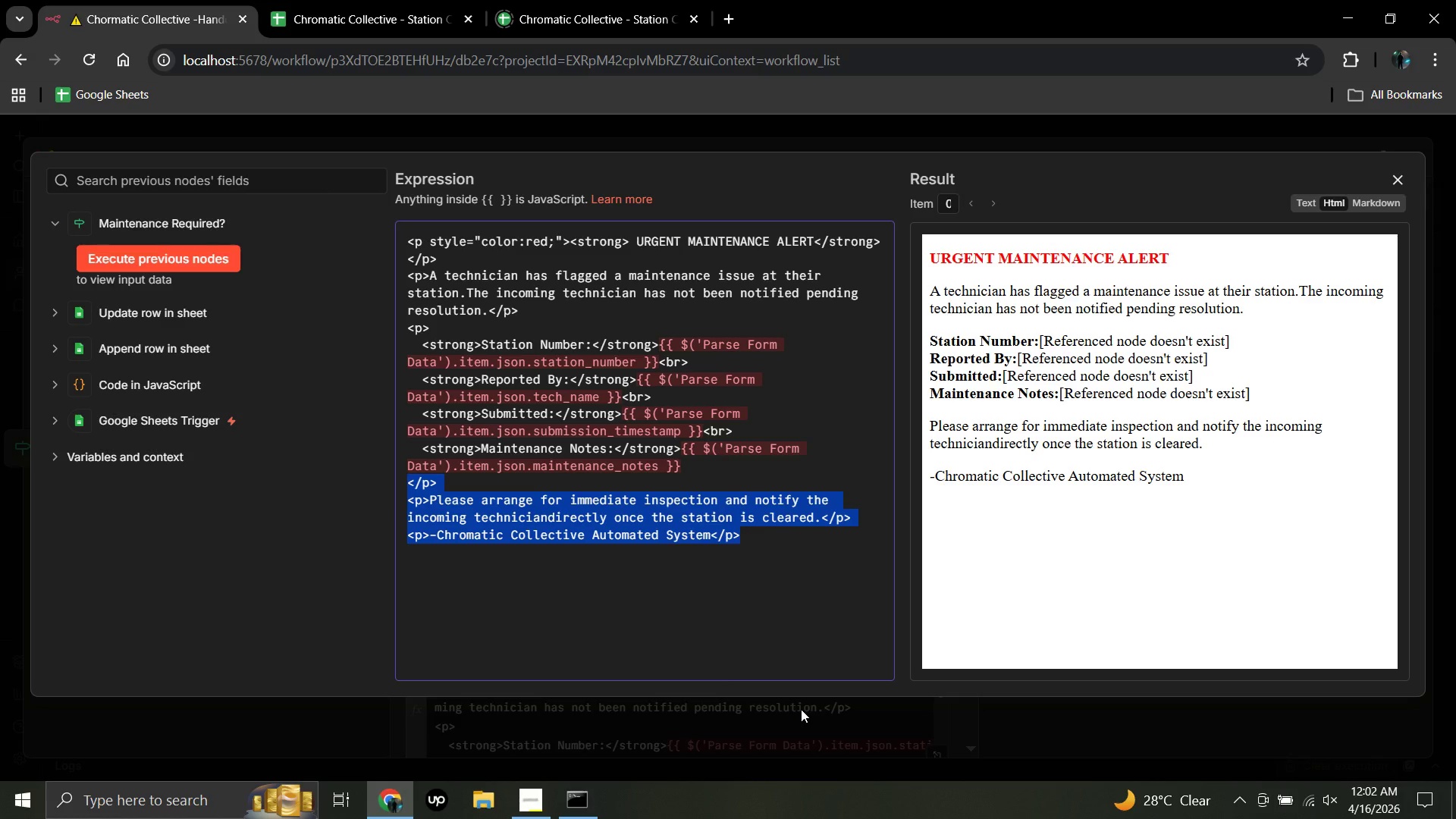 